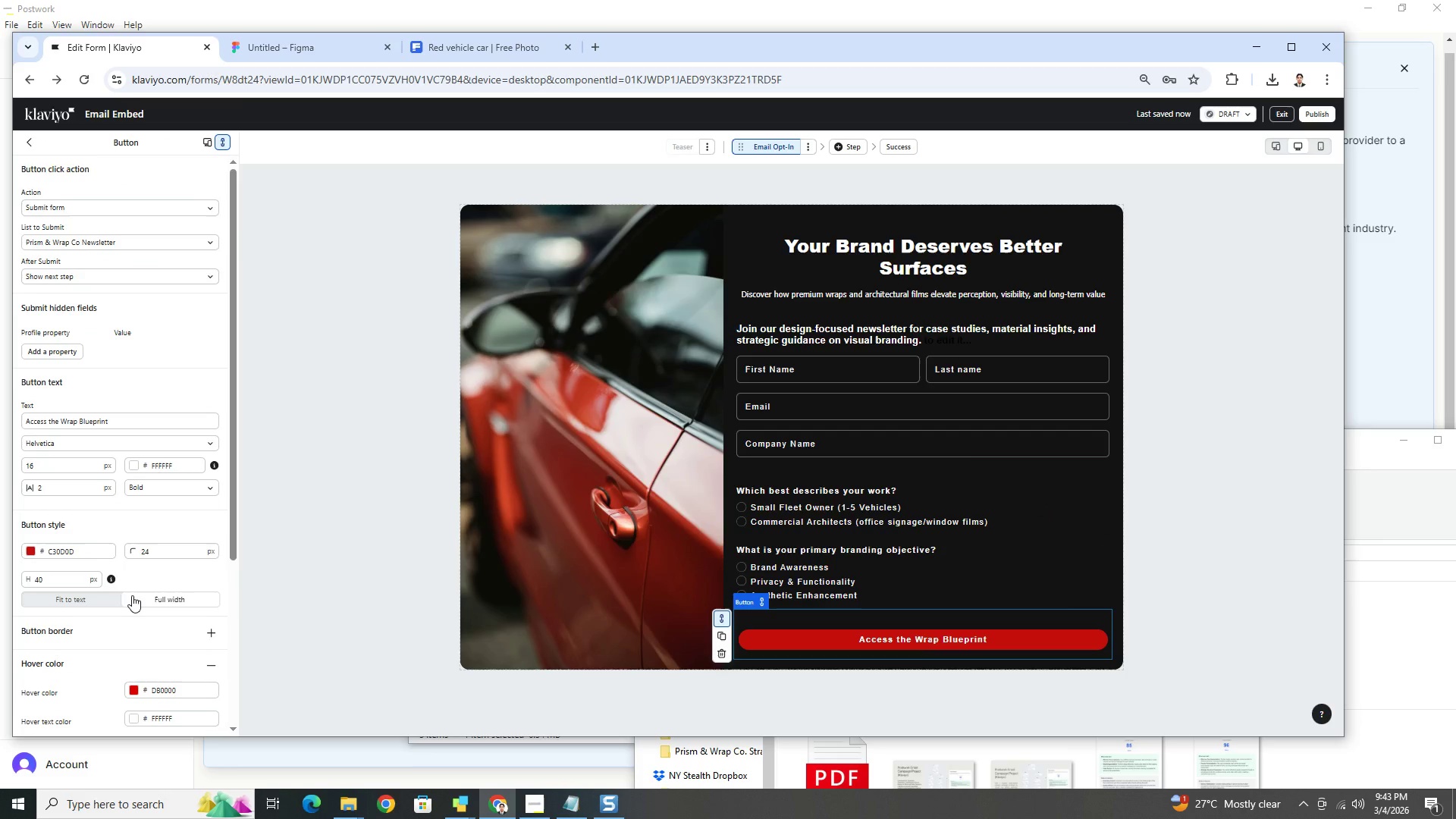 
scroll: coordinate [128, 591], scroll_direction: down, amount: 5.0
 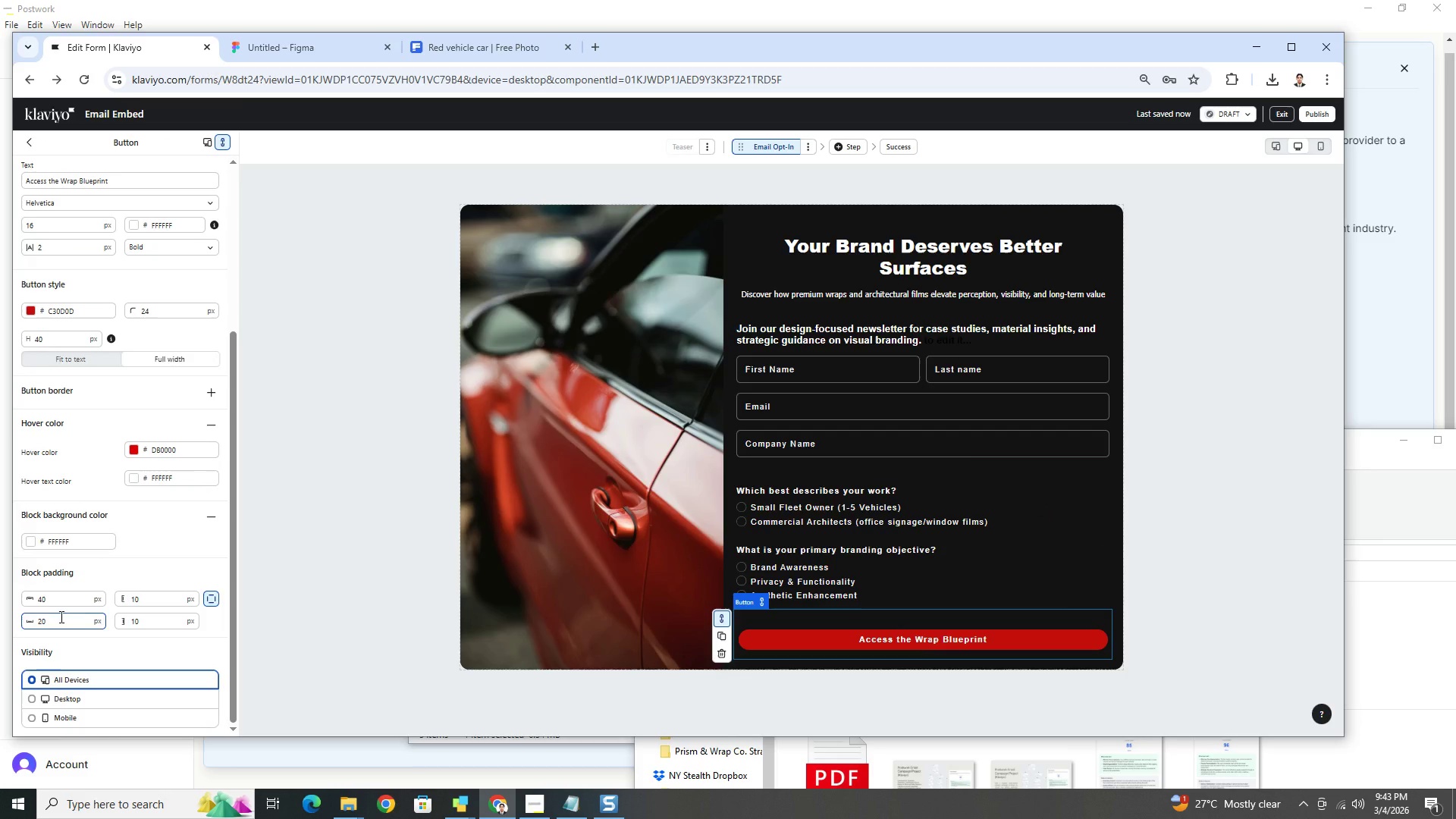 
double_click([60, 617])